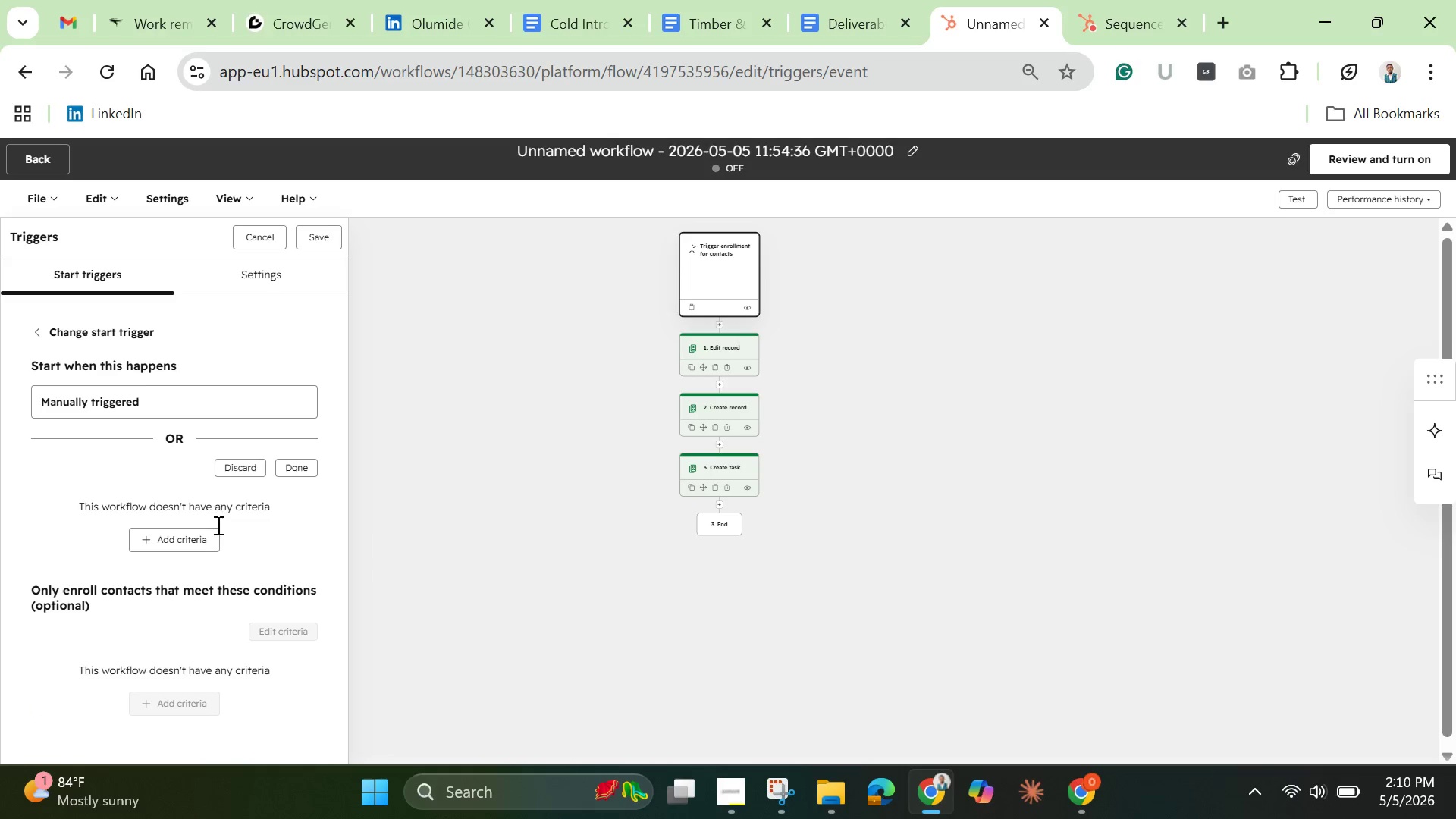 
left_click([196, 549])
 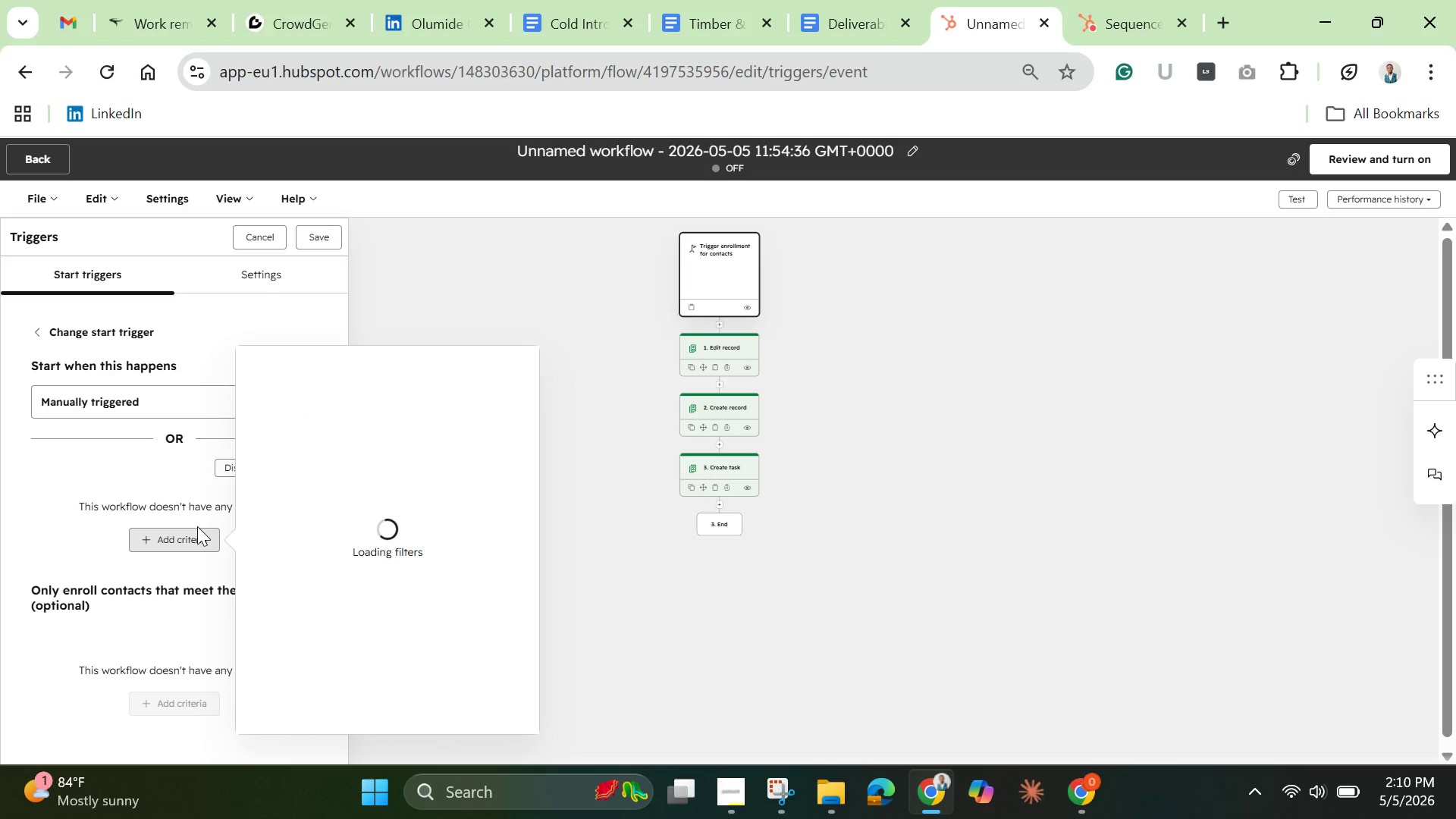 
mouse_move([199, 527])
 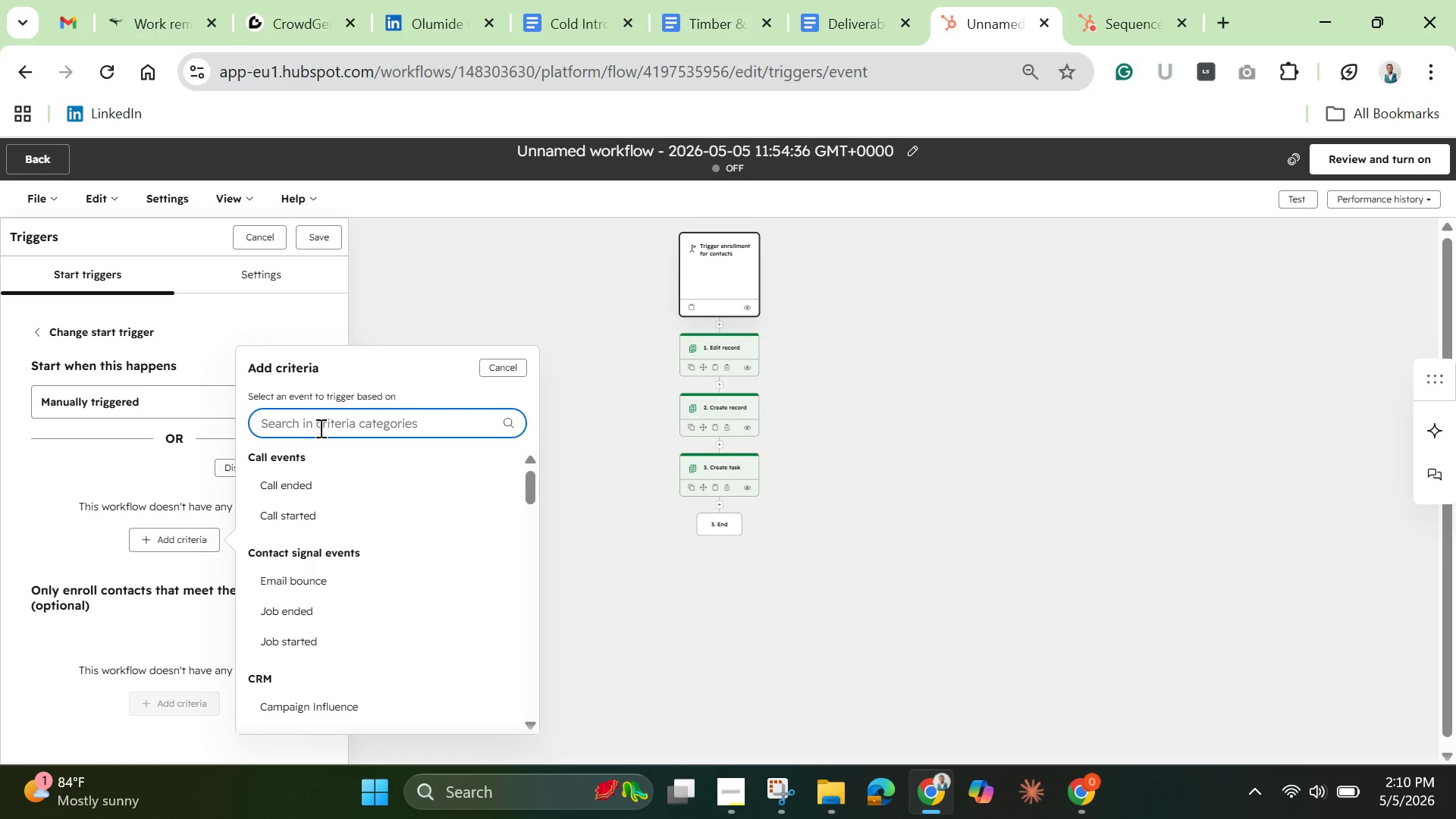 
type(click)
 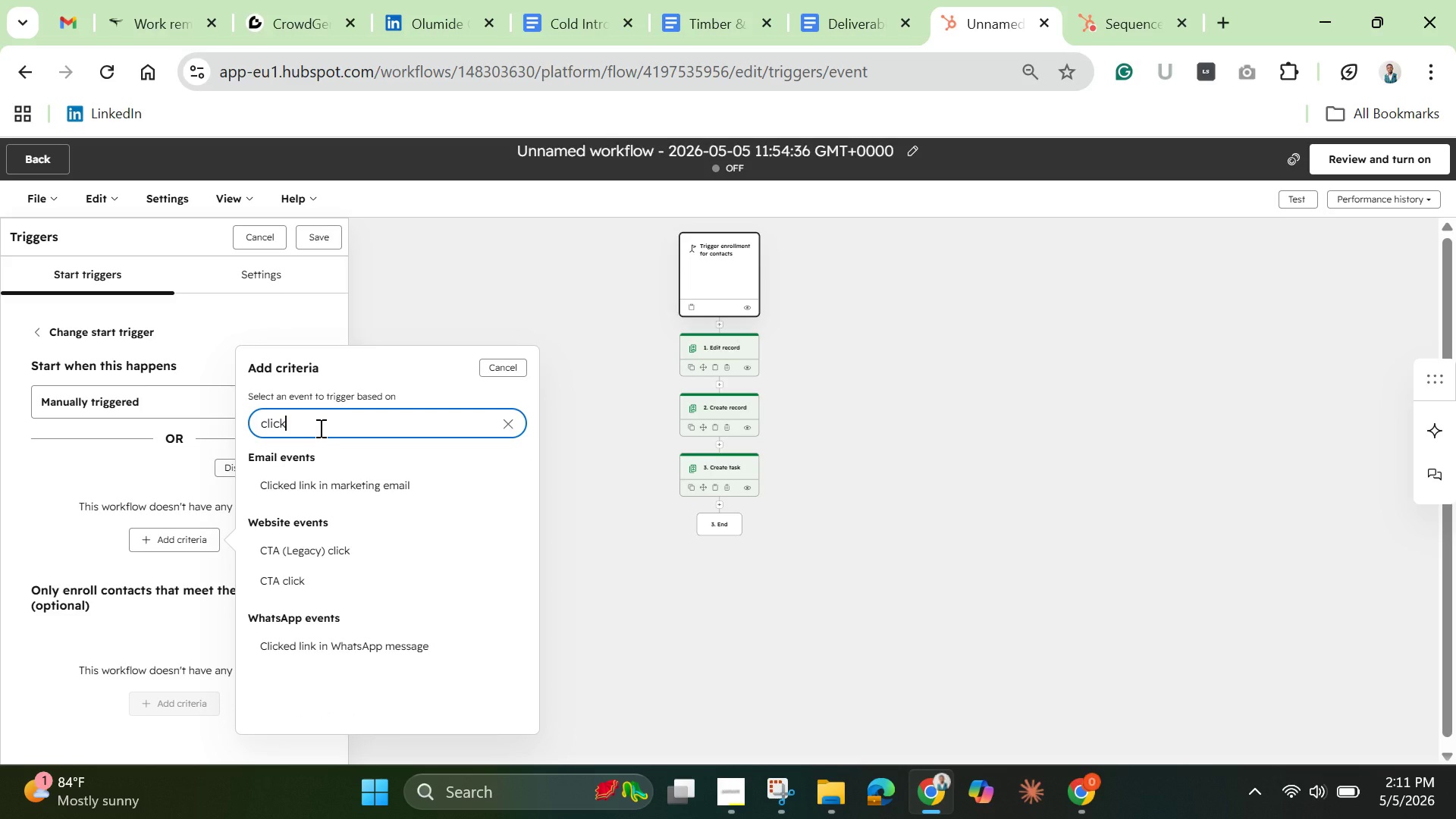 
wait(7.23)
 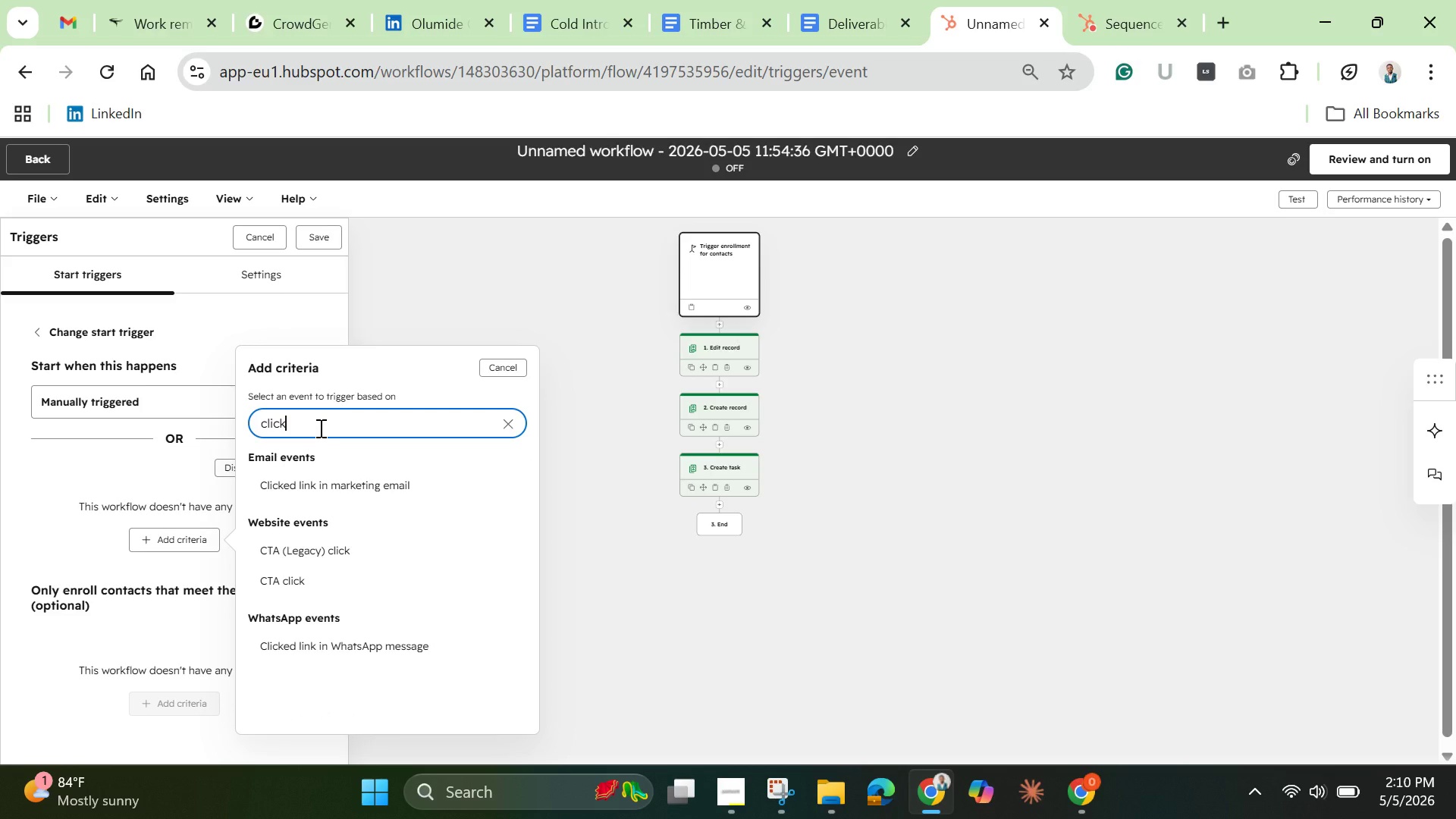 
double_click([180, 532])
 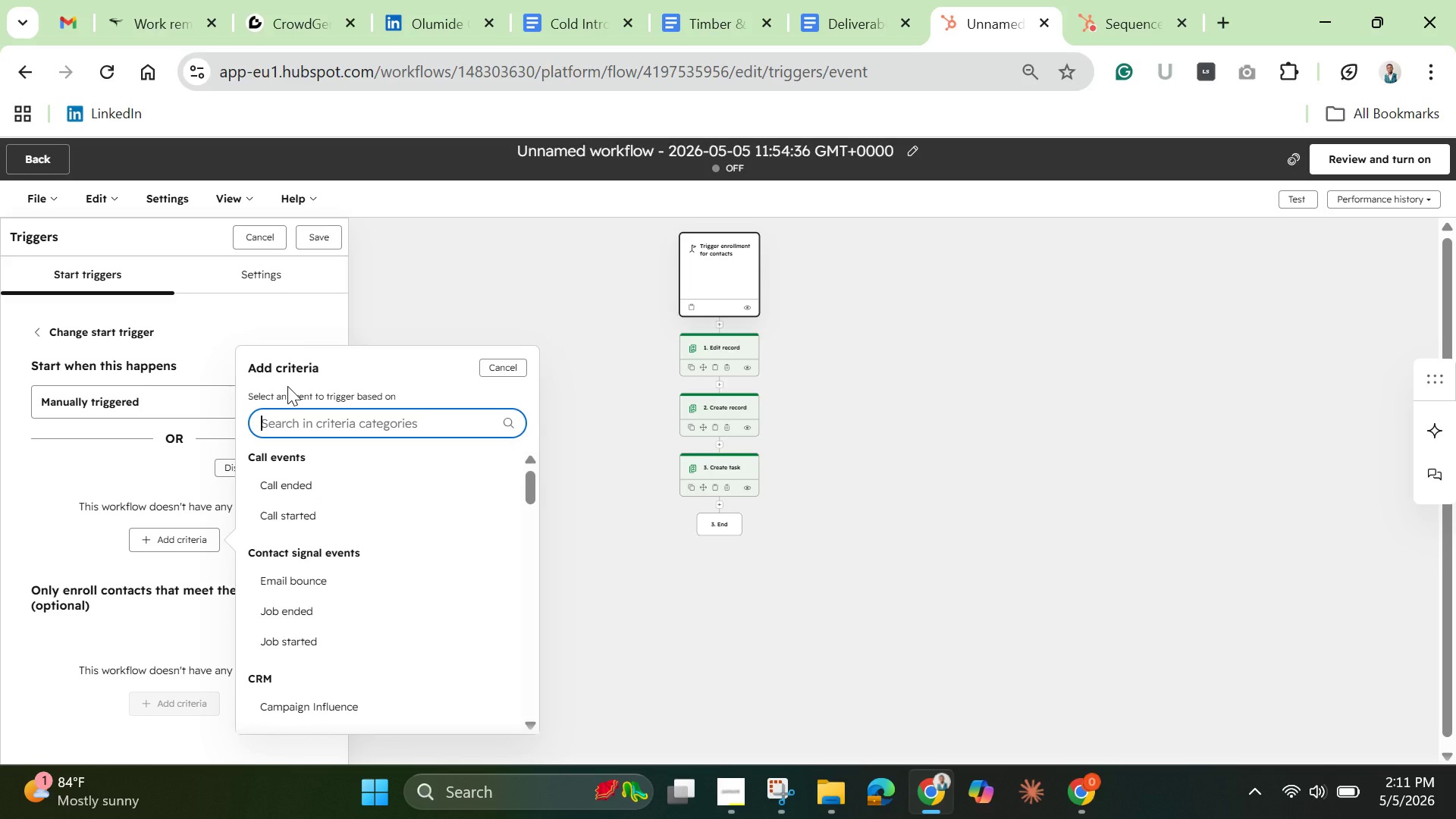 
wait(12.73)
 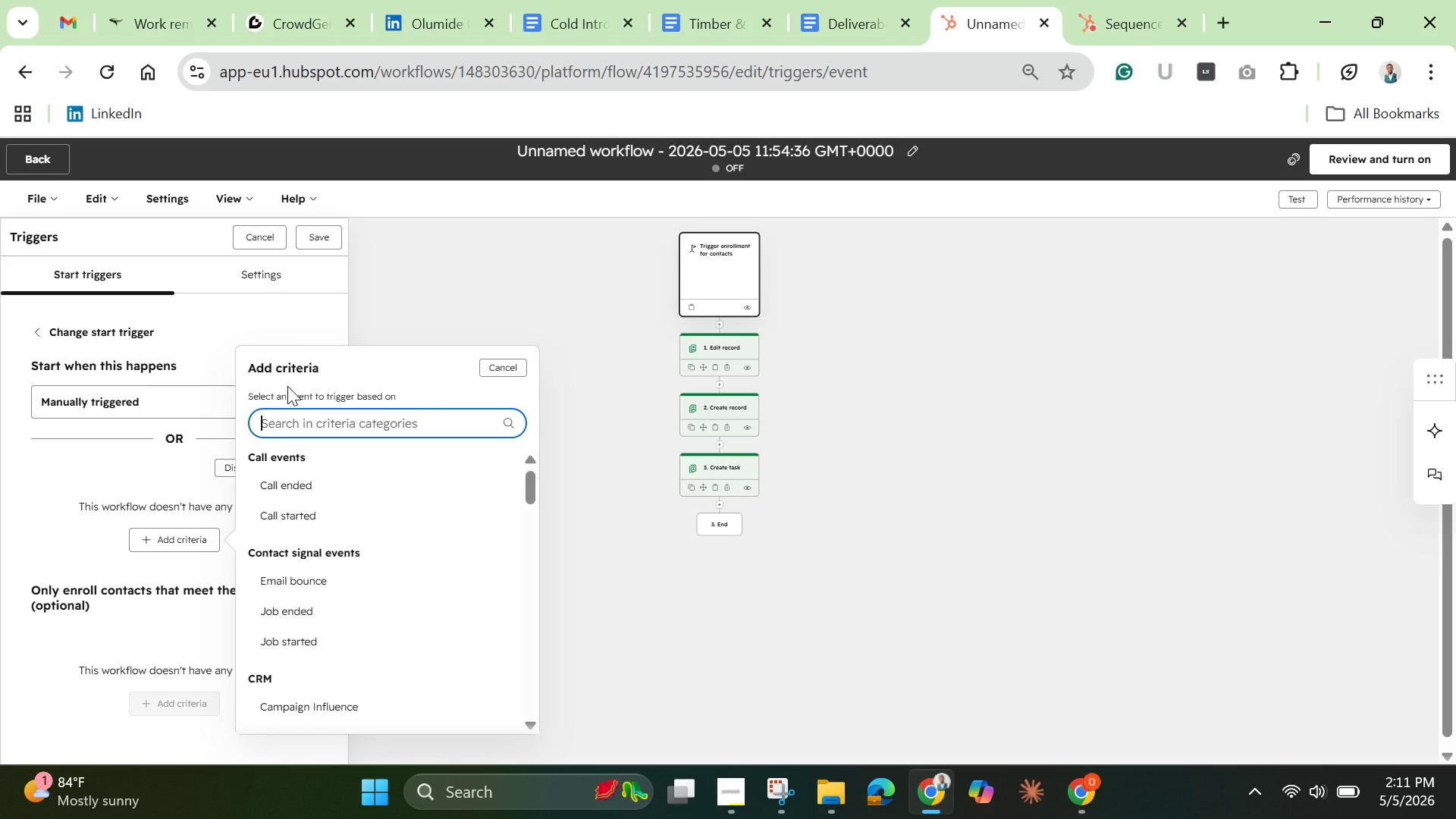 
type(n)
key(Backspace)
type(mar)
 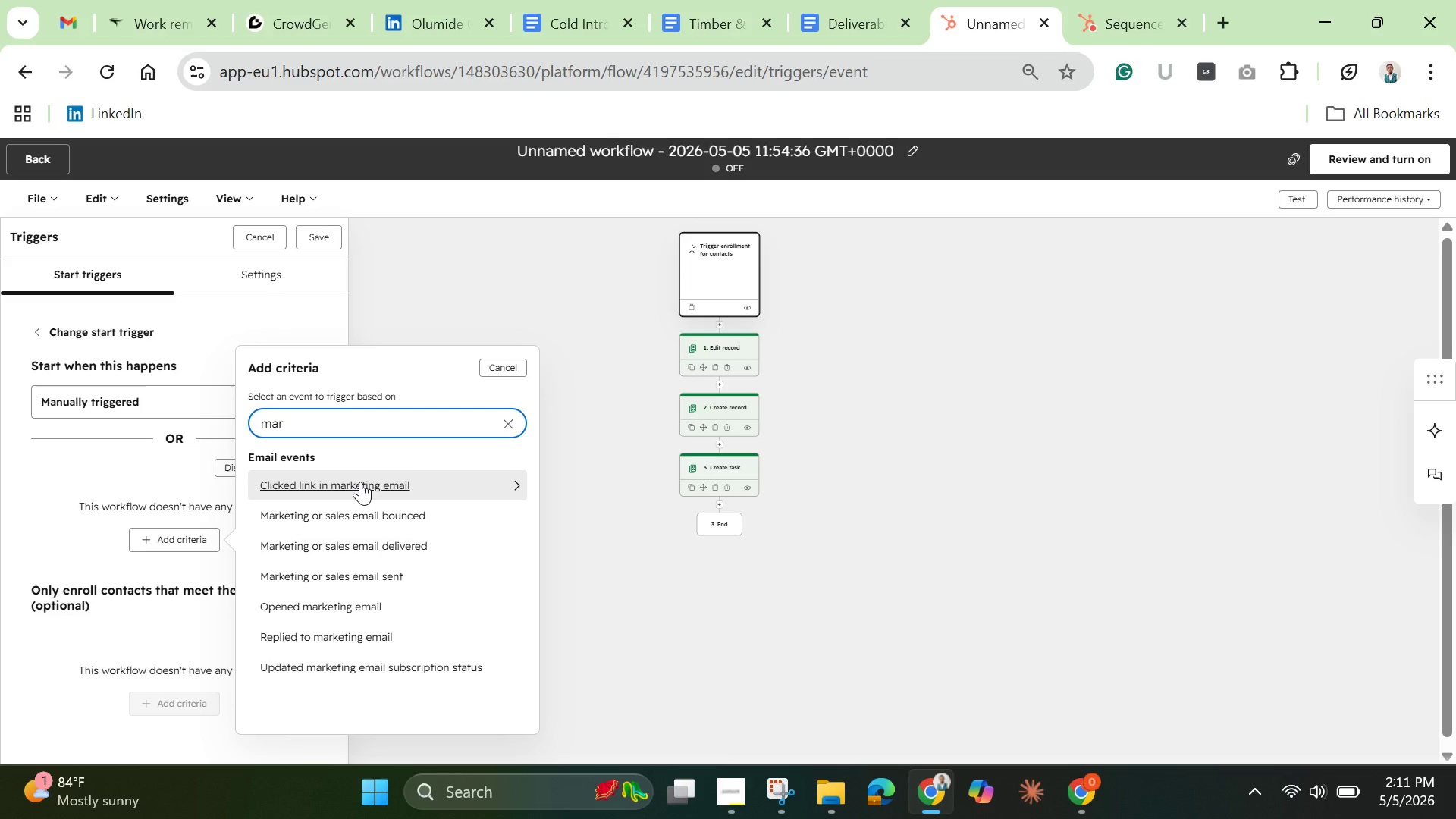 
wait(6.64)
 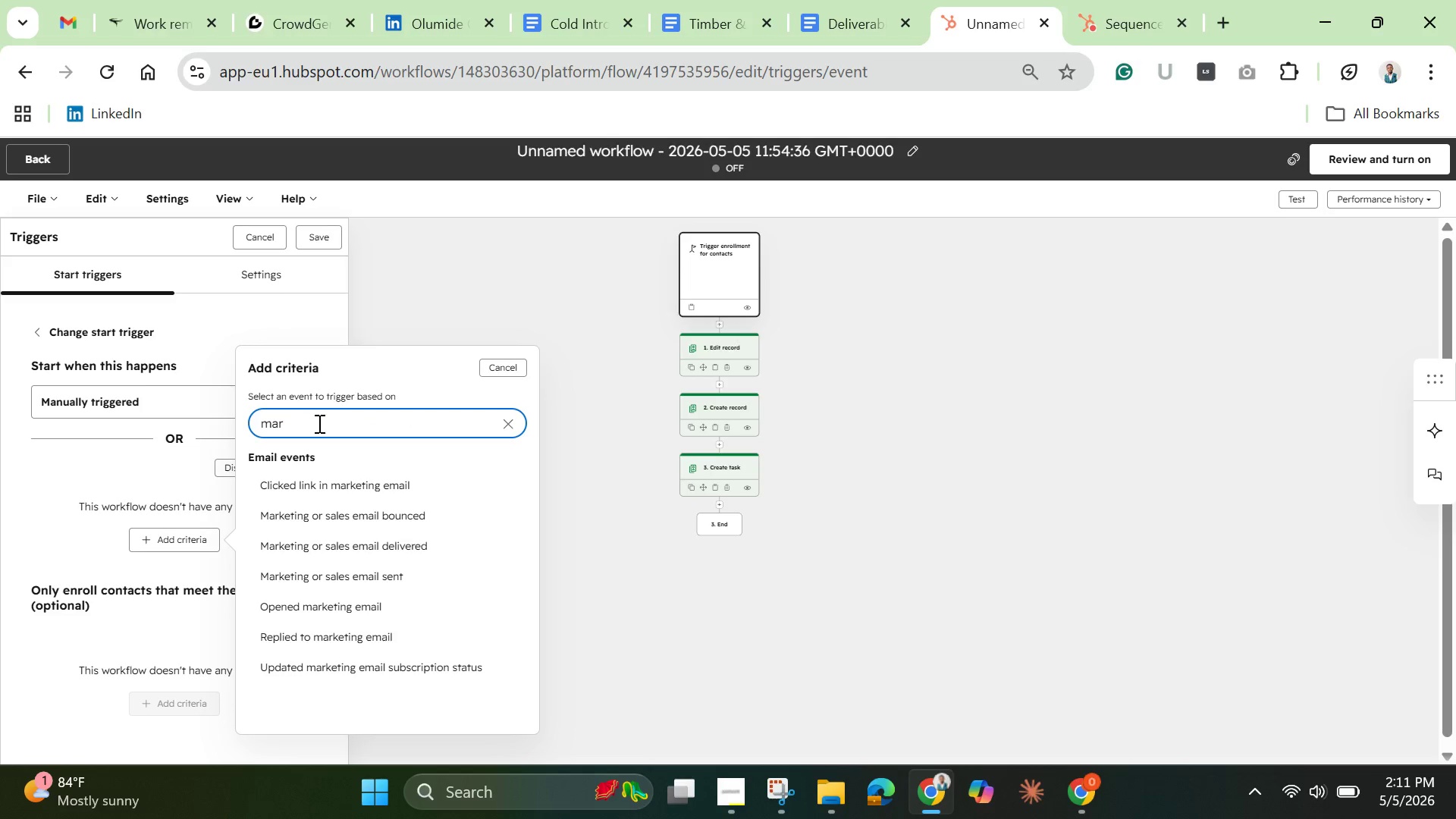 
left_click([366, 476])
 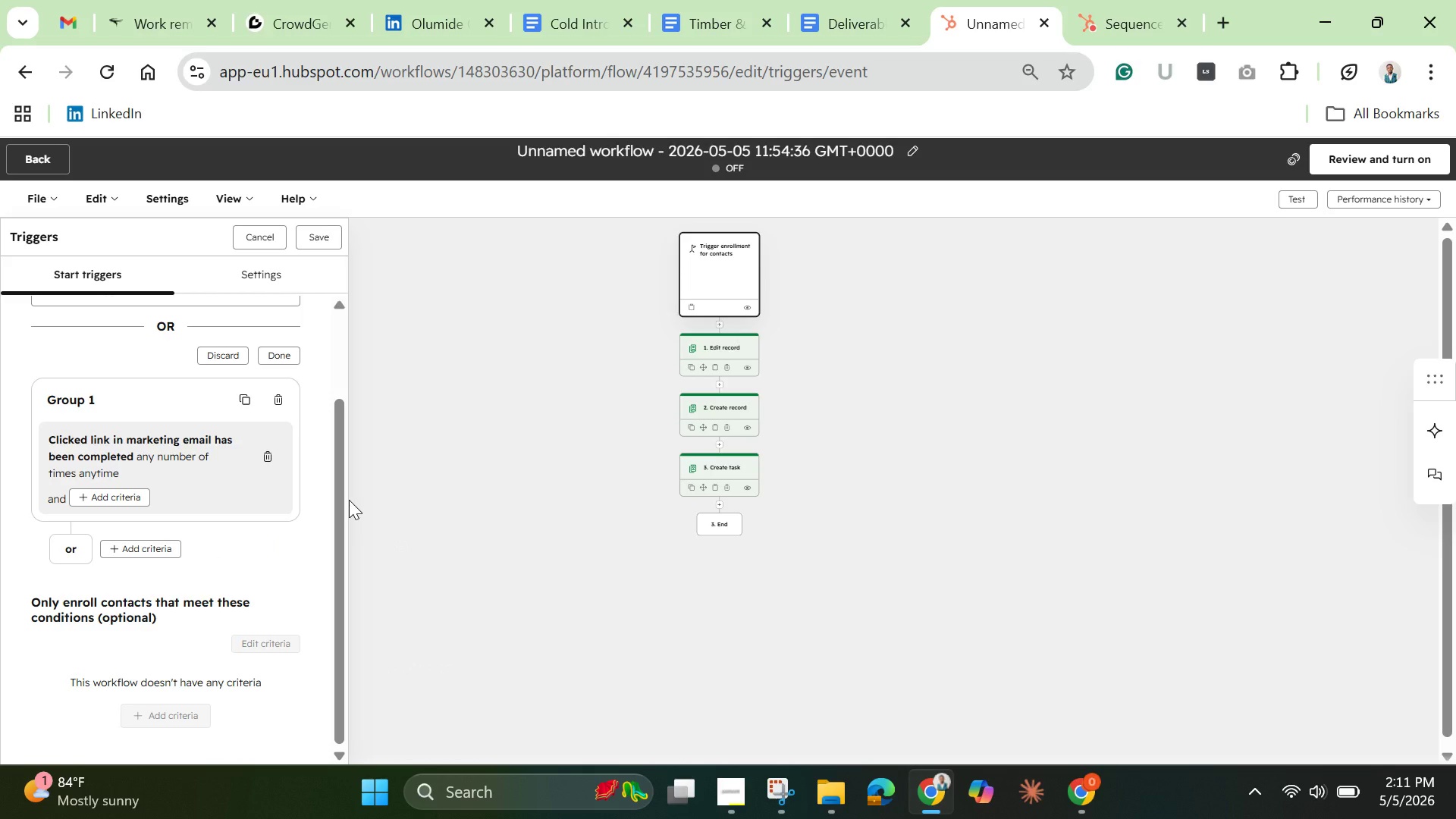 
wait(14.67)
 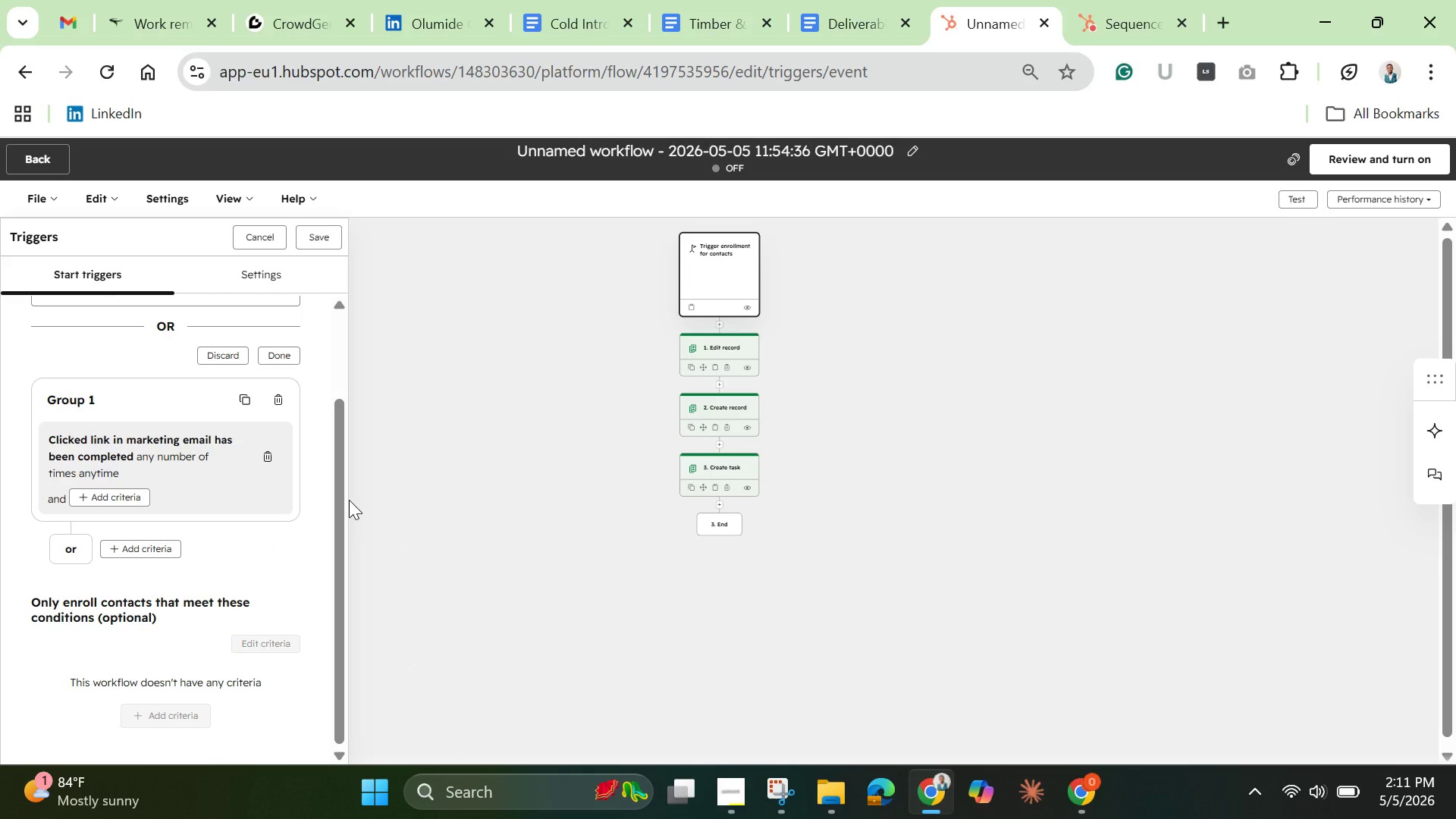 
left_click([325, 236])
 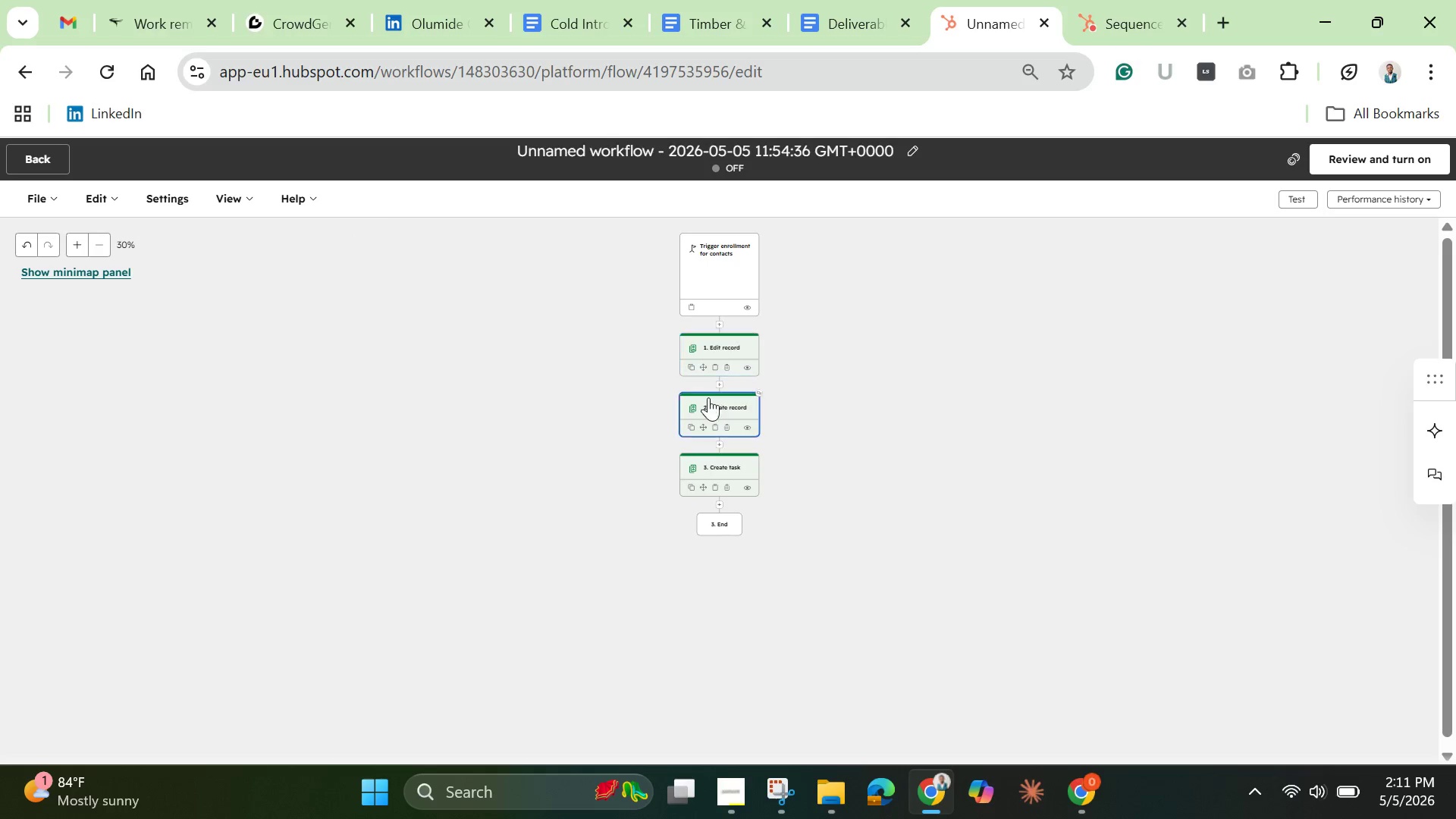 
wait(14.72)
 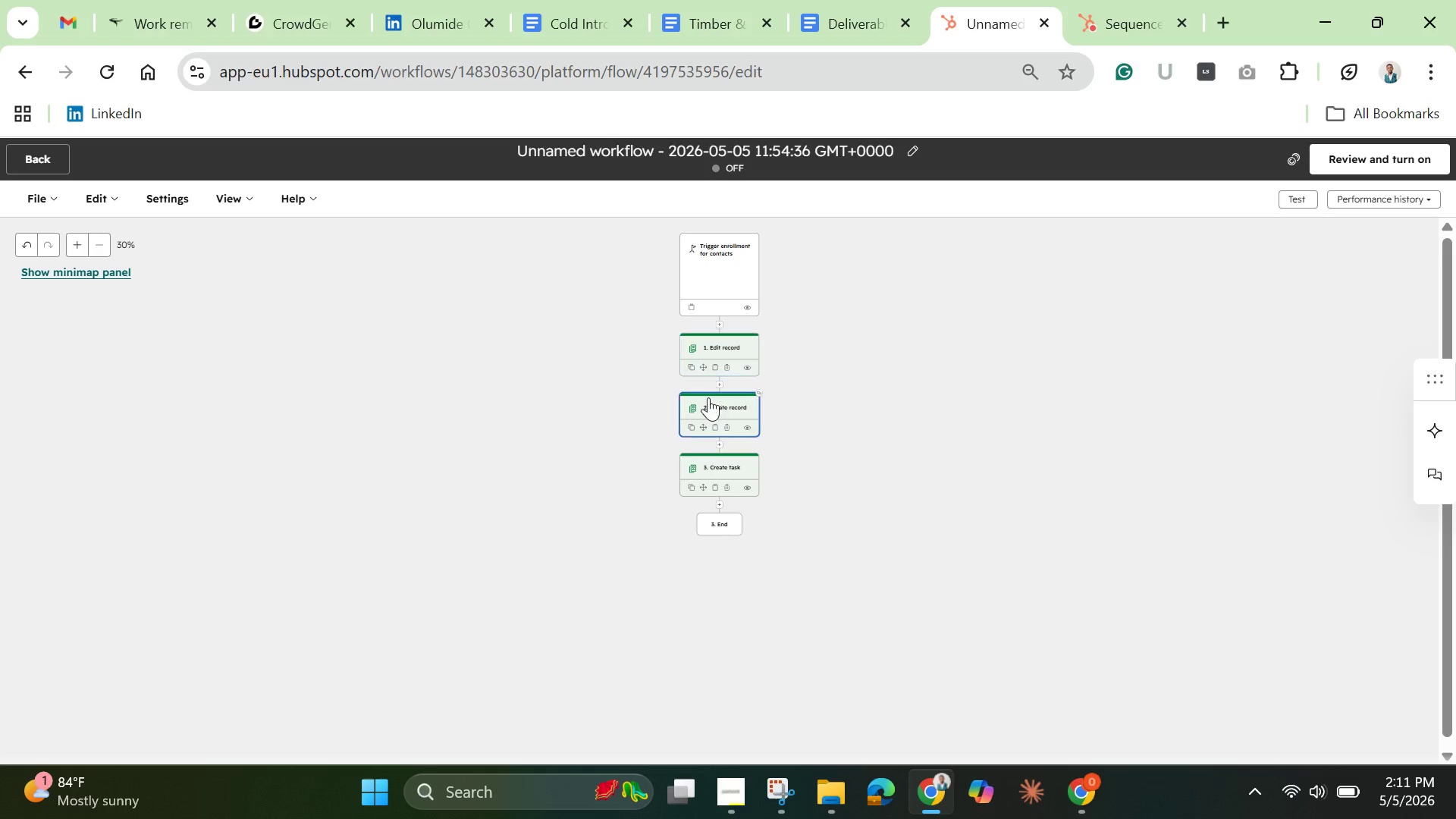 
left_click([752, 309])
 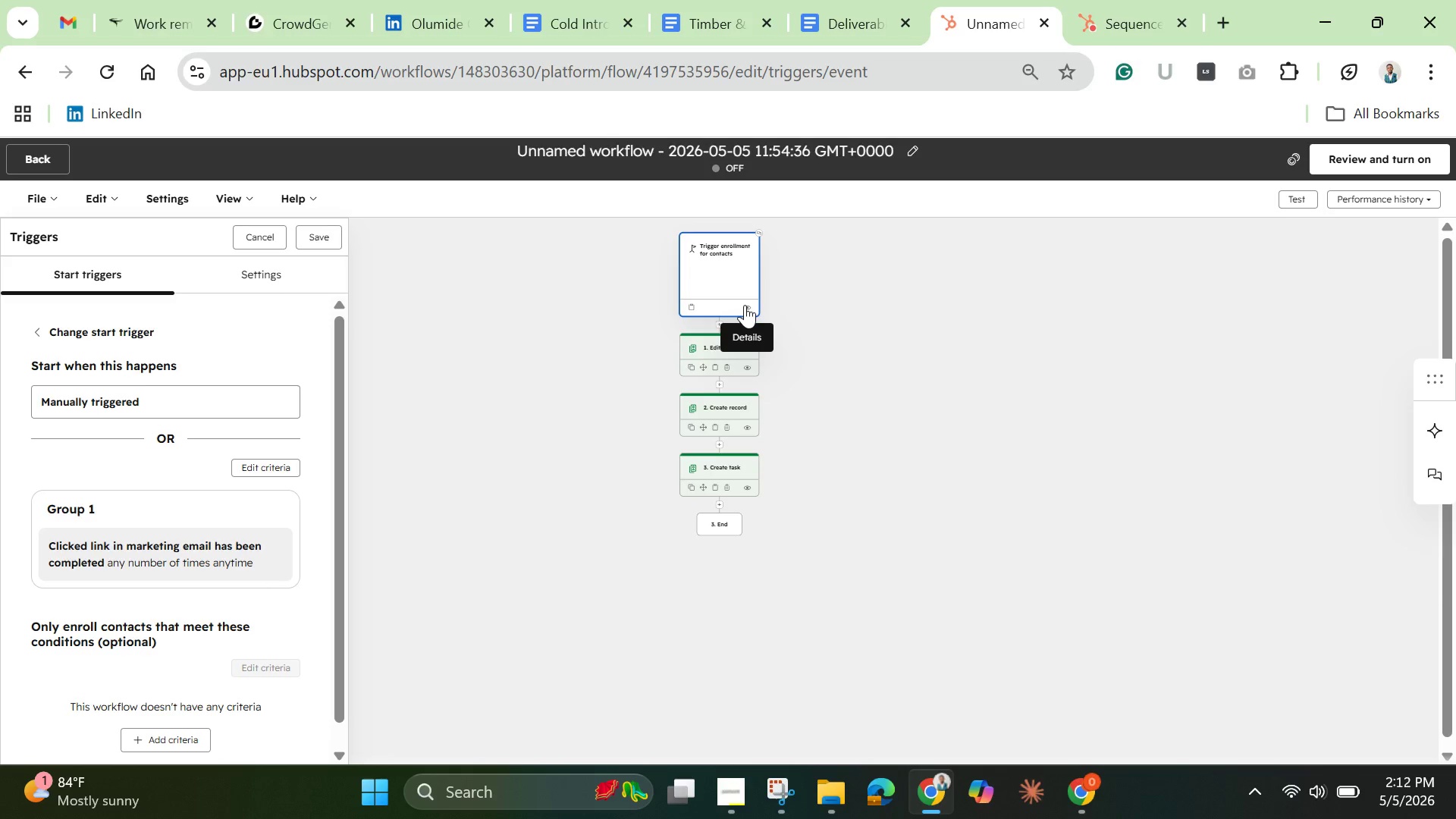 
wait(6.8)
 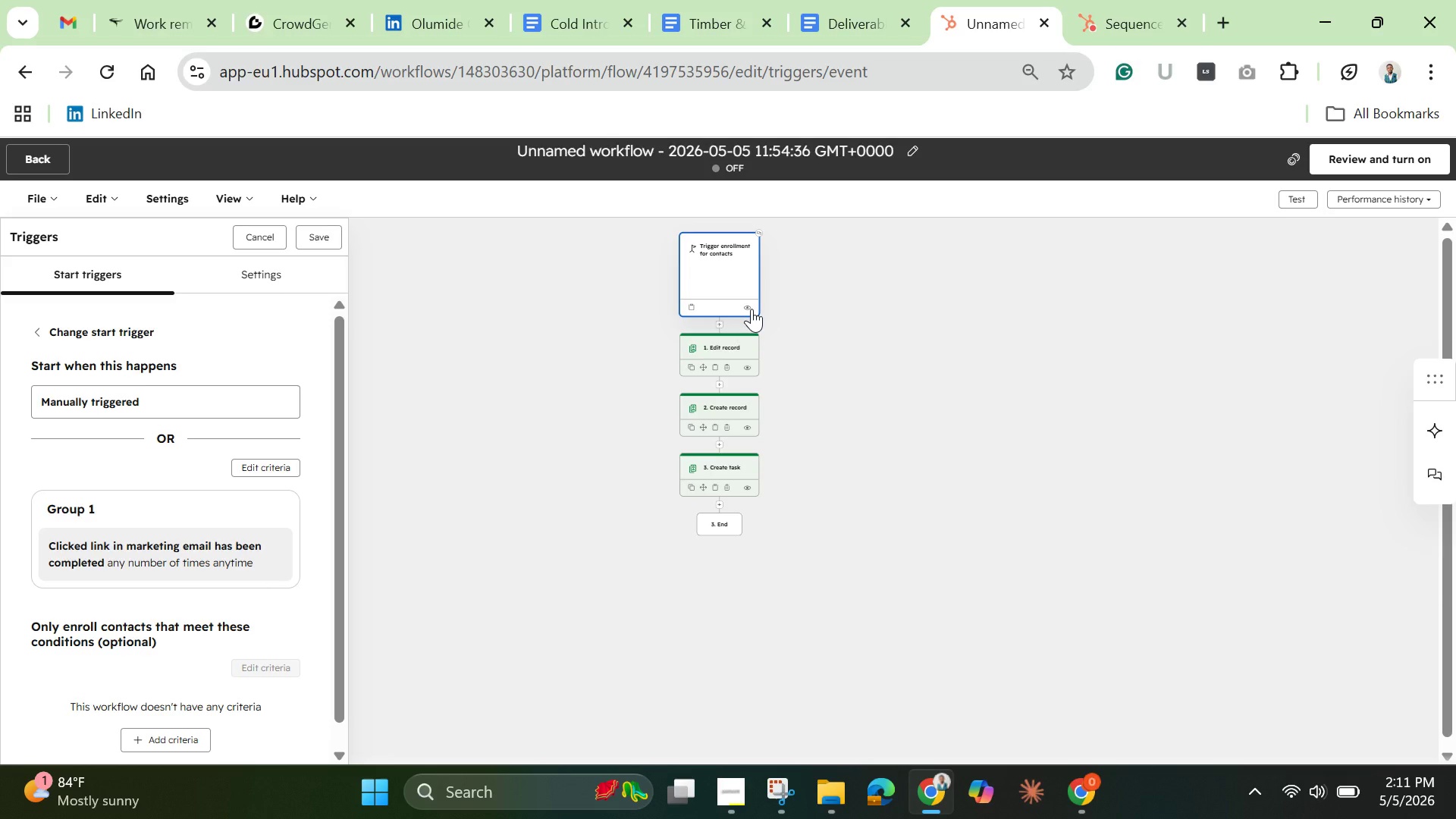 
left_click([747, 306])
 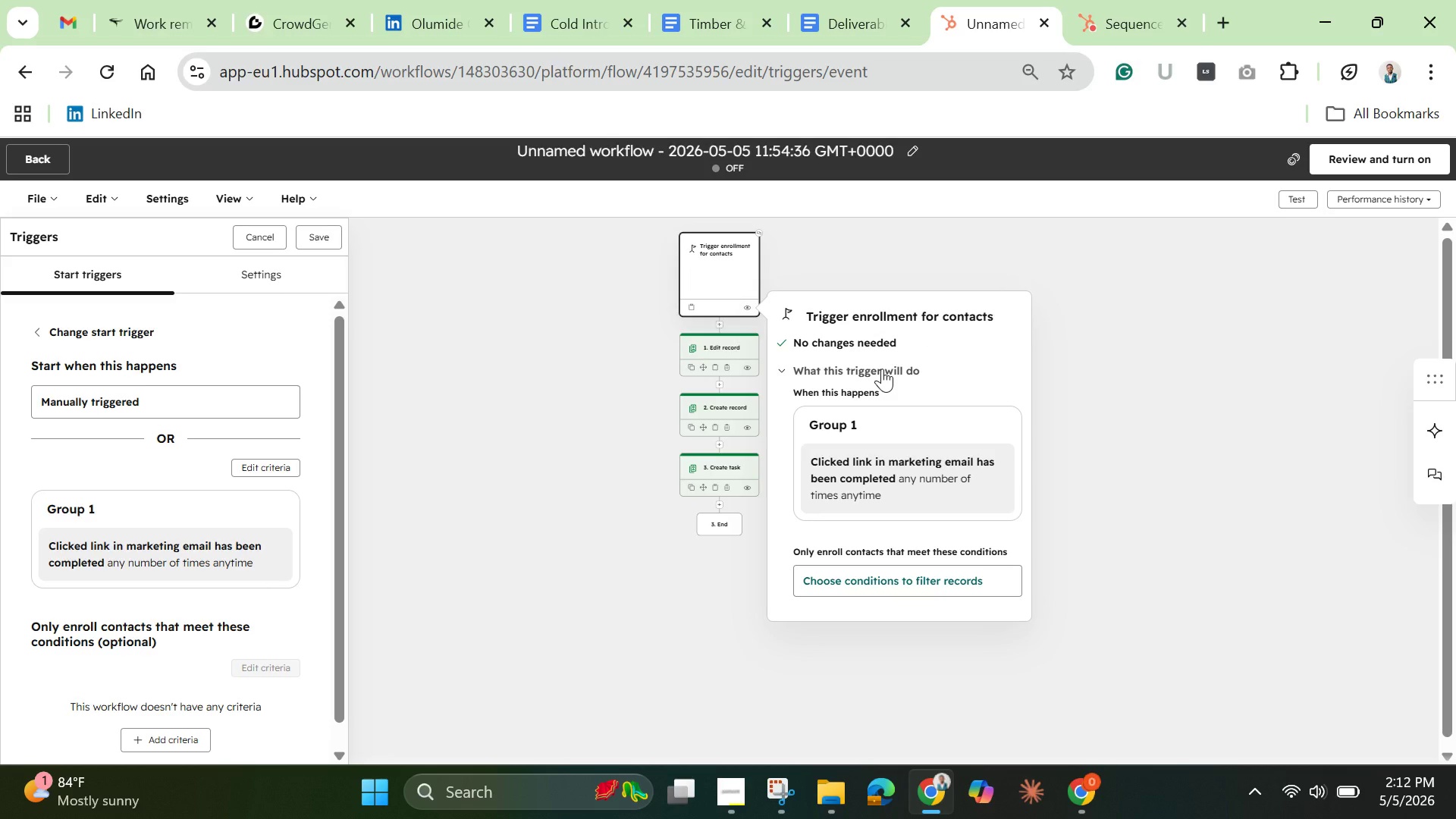 
wait(29.25)
 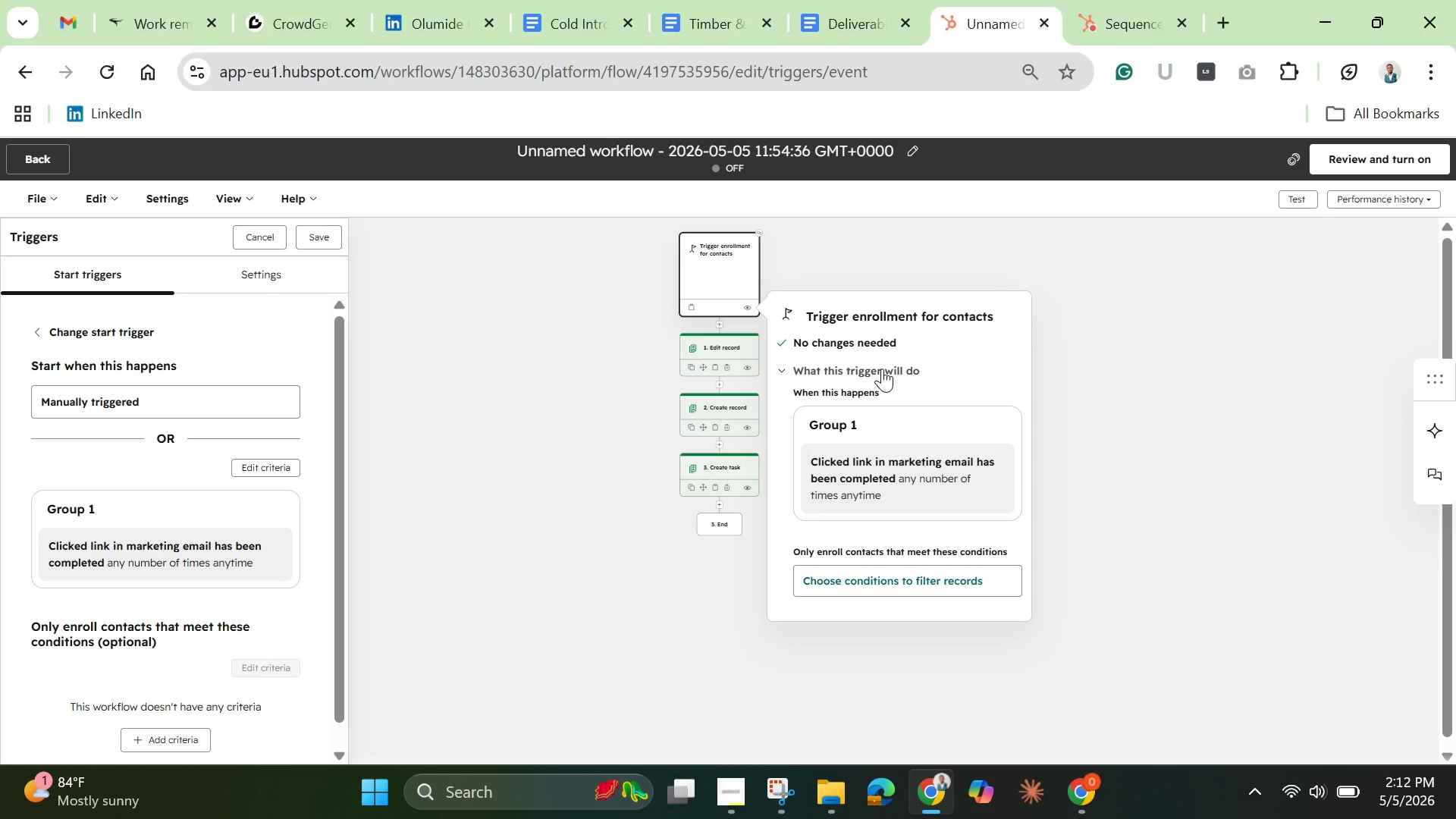 
left_click([701, 152])
 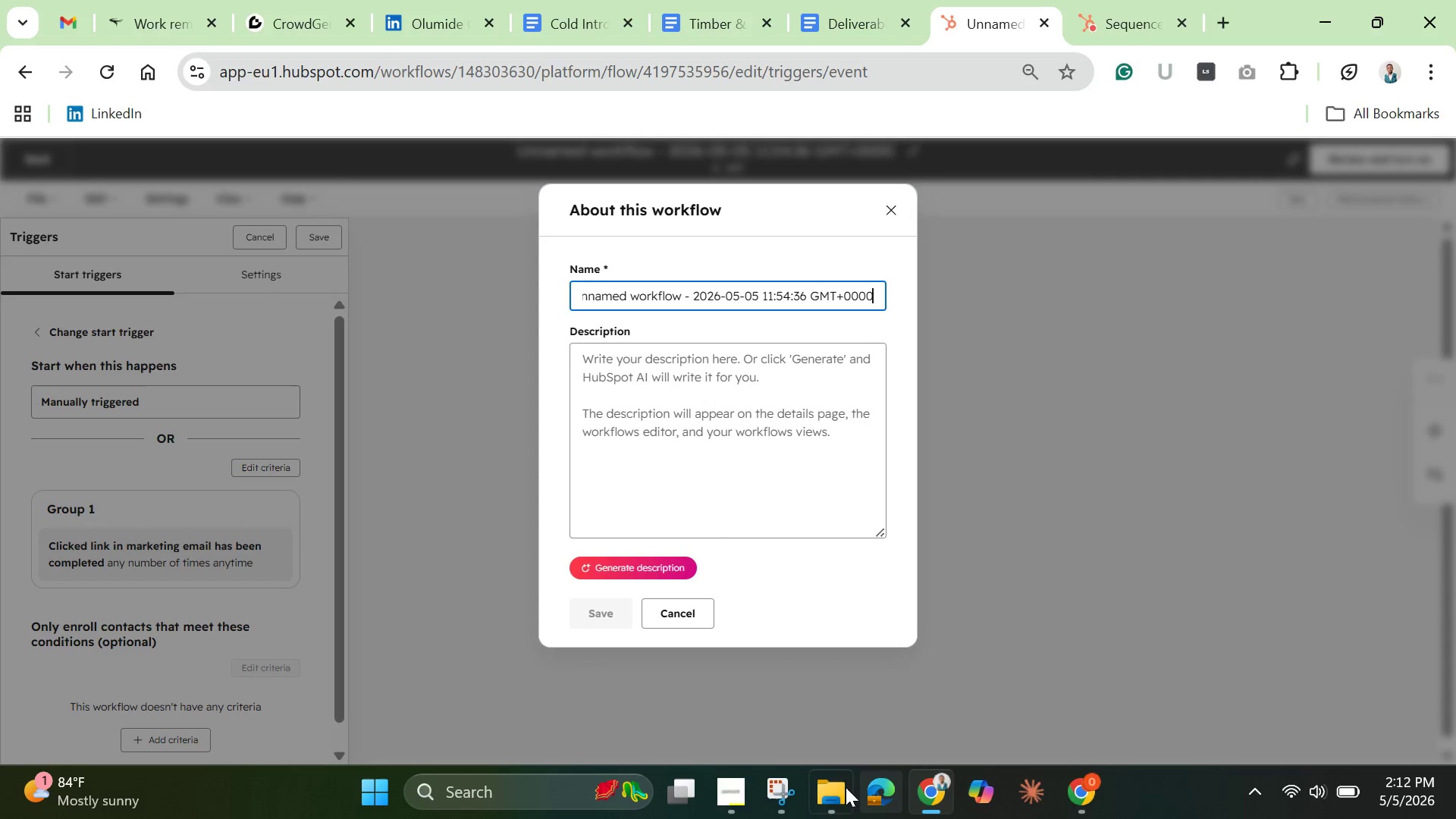 
left_click([741, 792])